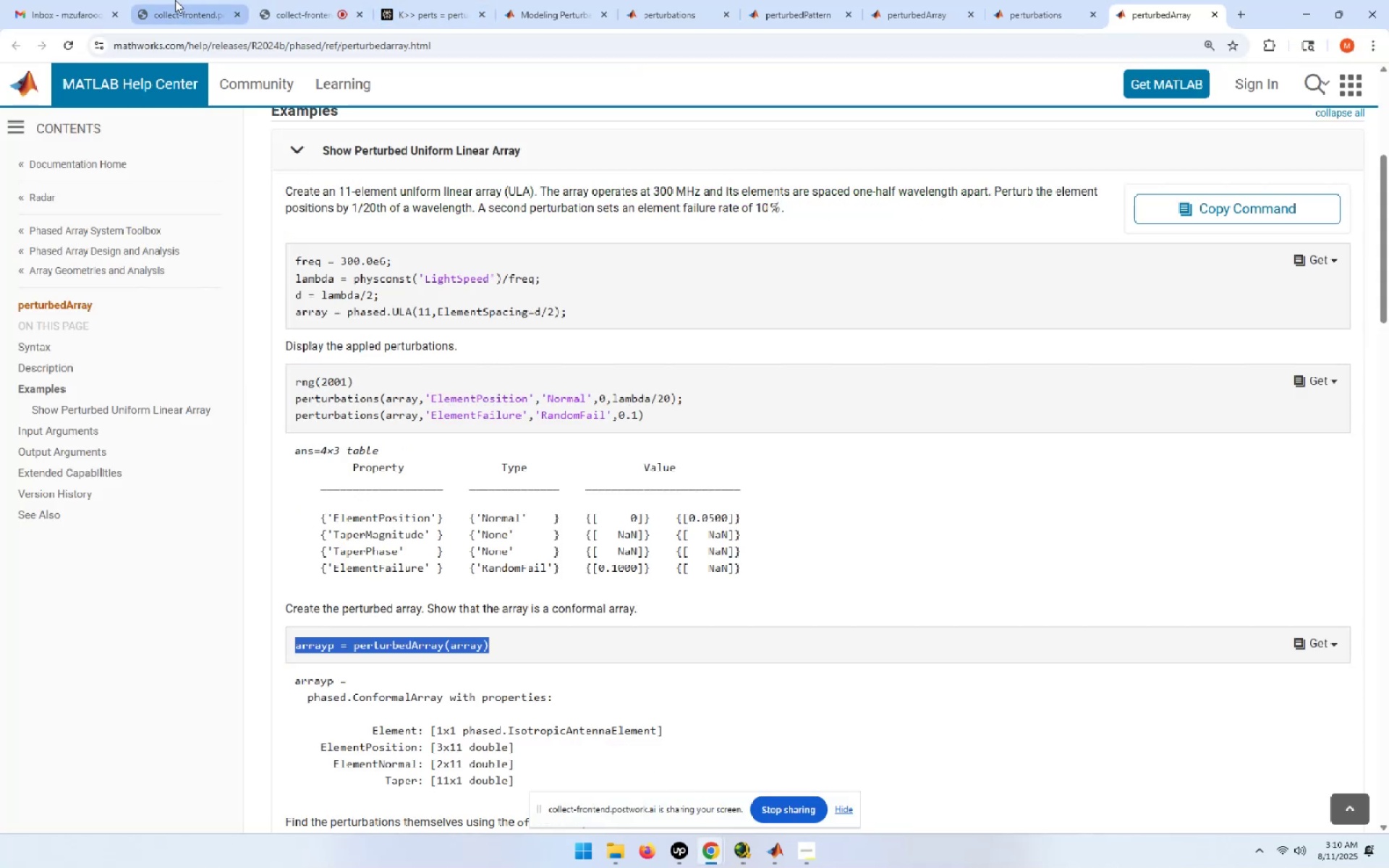 
left_click([175, 0])
 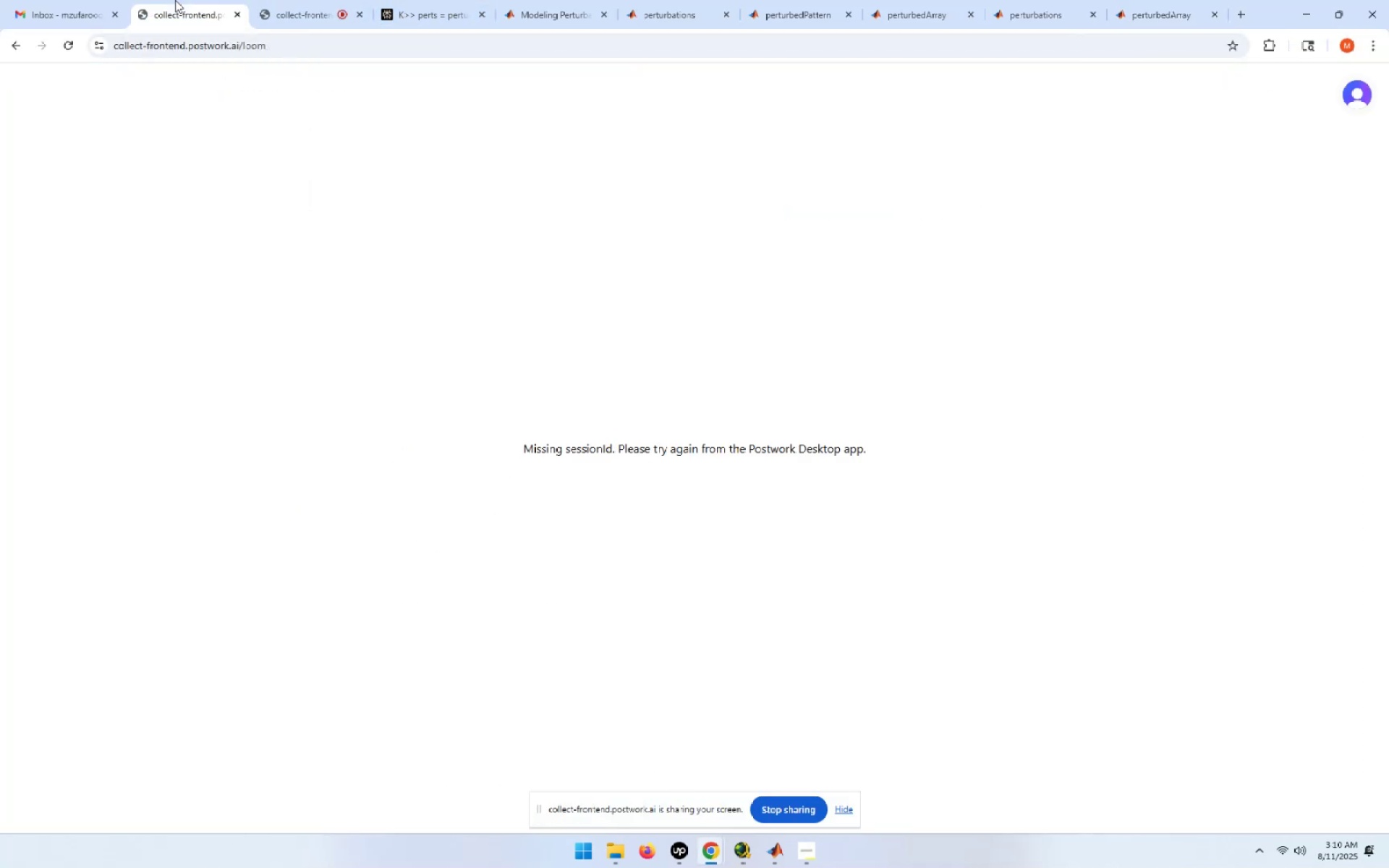 